 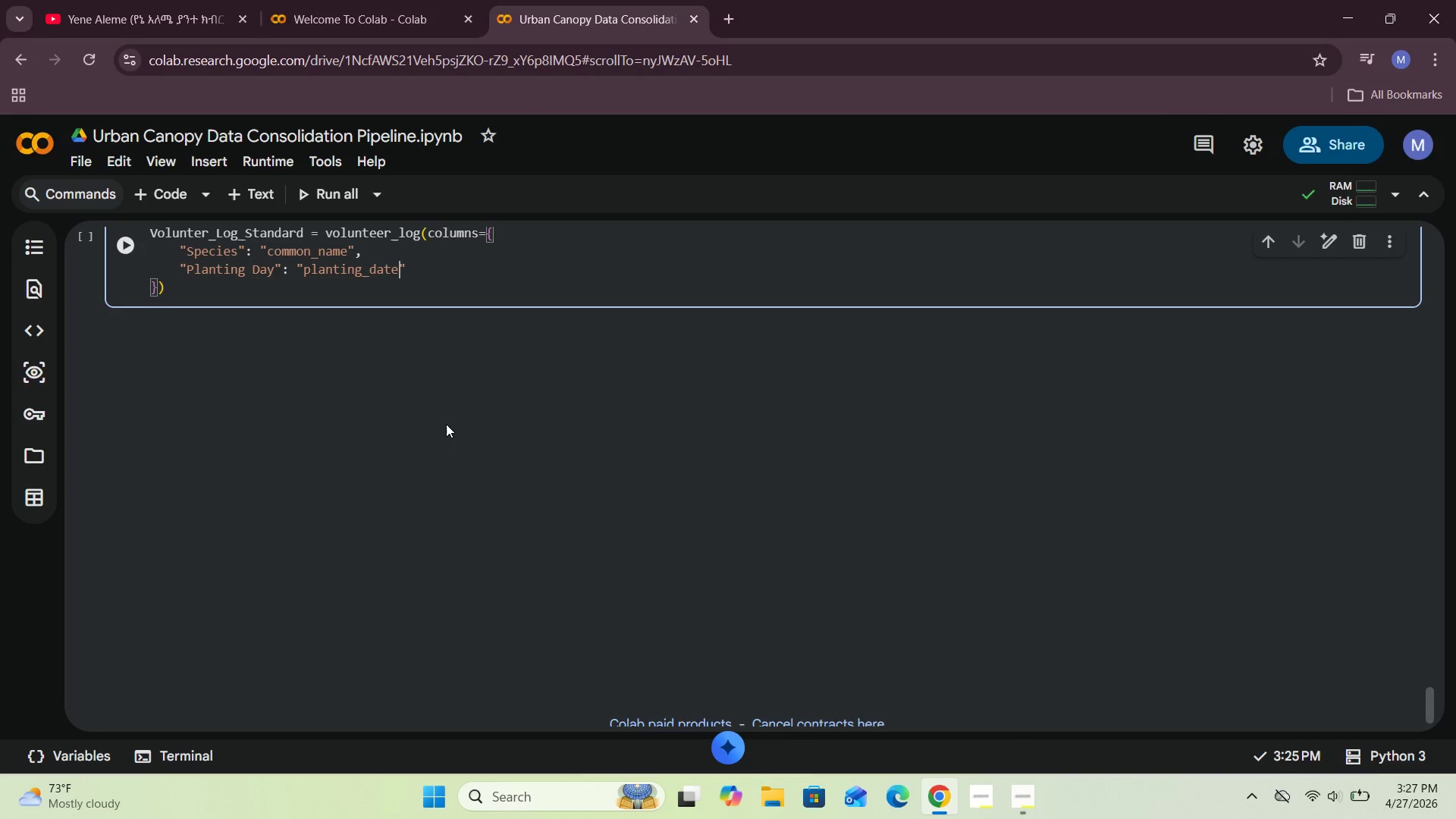 
left_click([451, 268])
 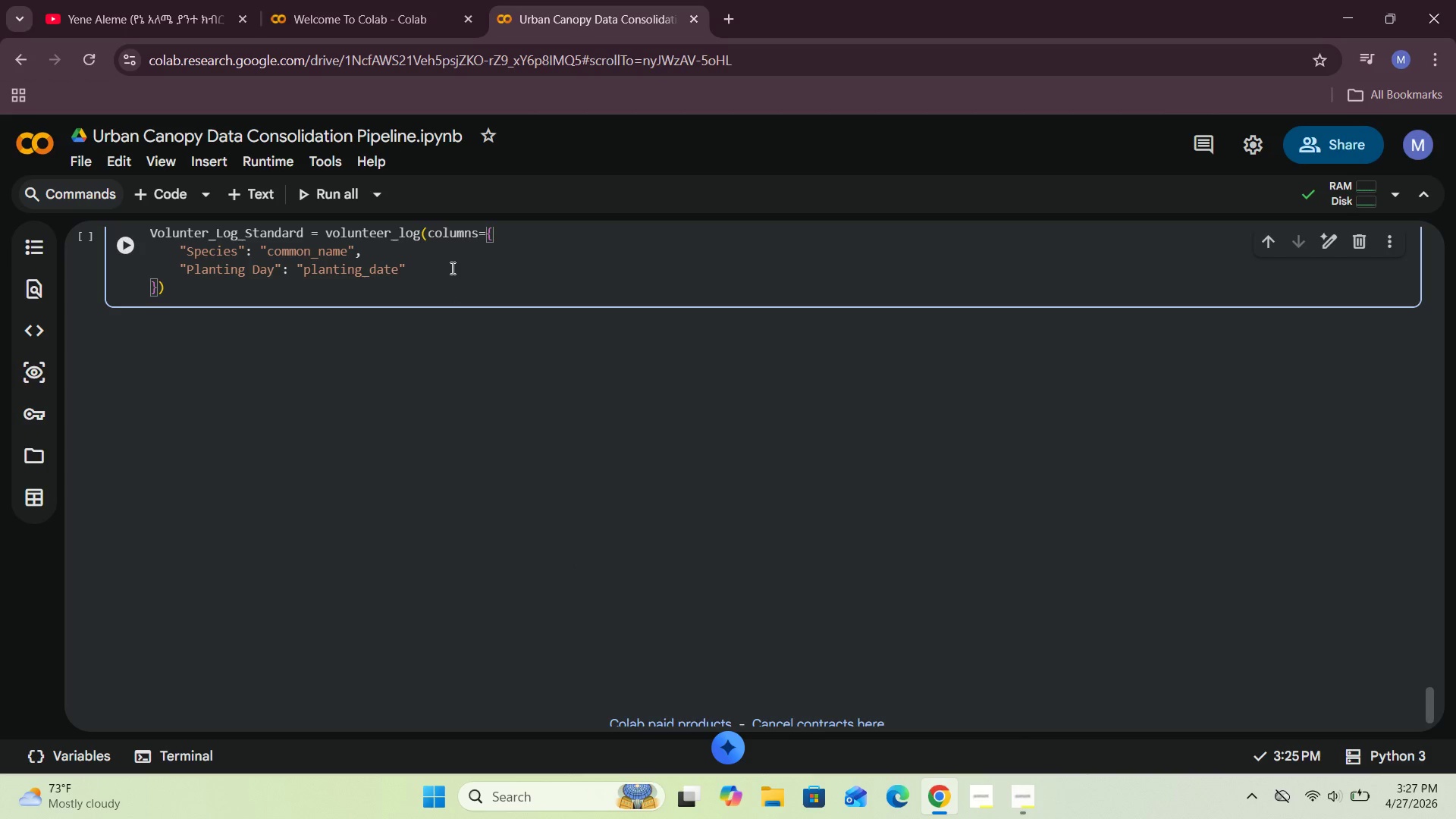 
key(Comma)
 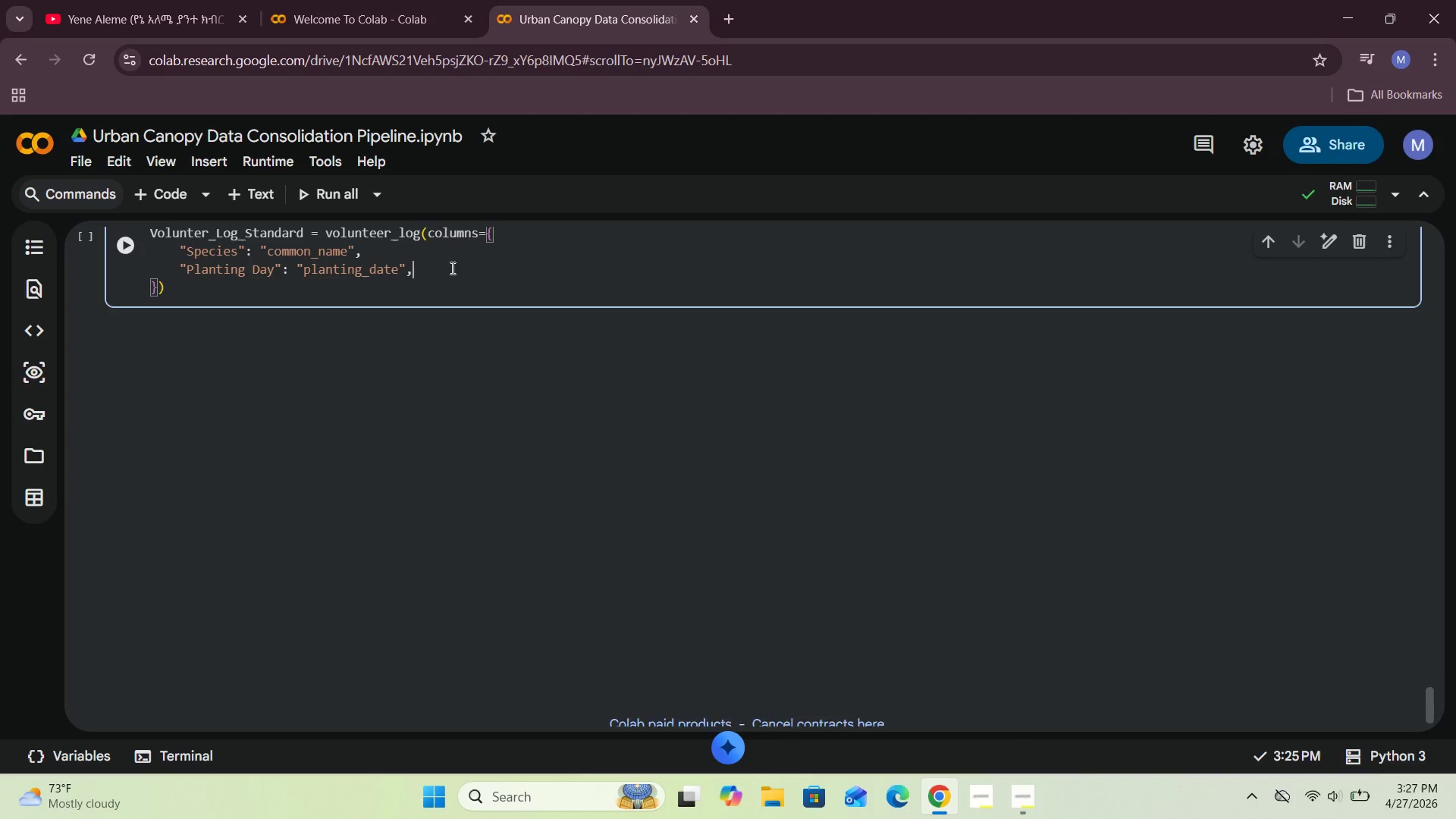 
key(Enter)
 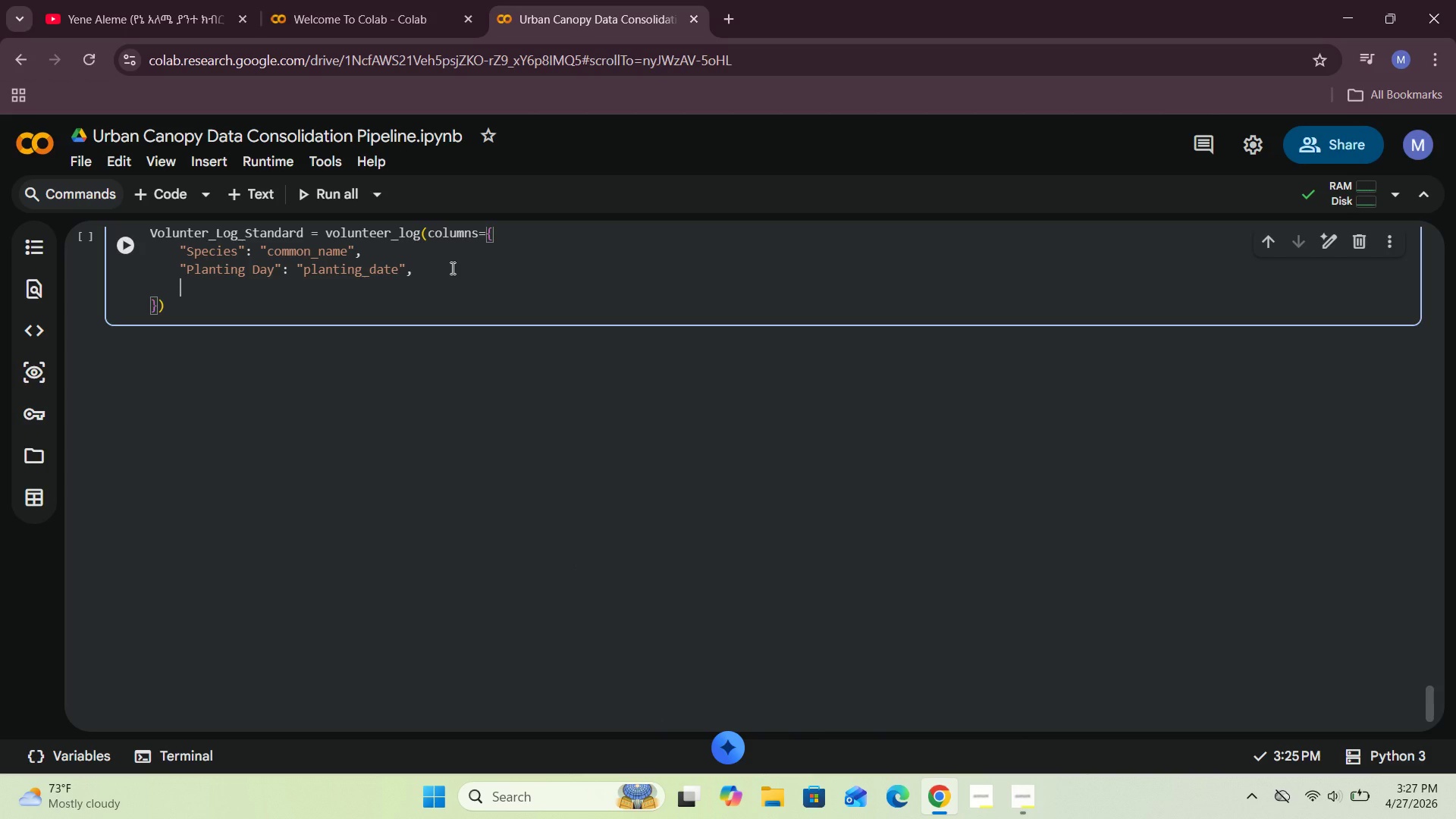 
type("Latitude_Value)
 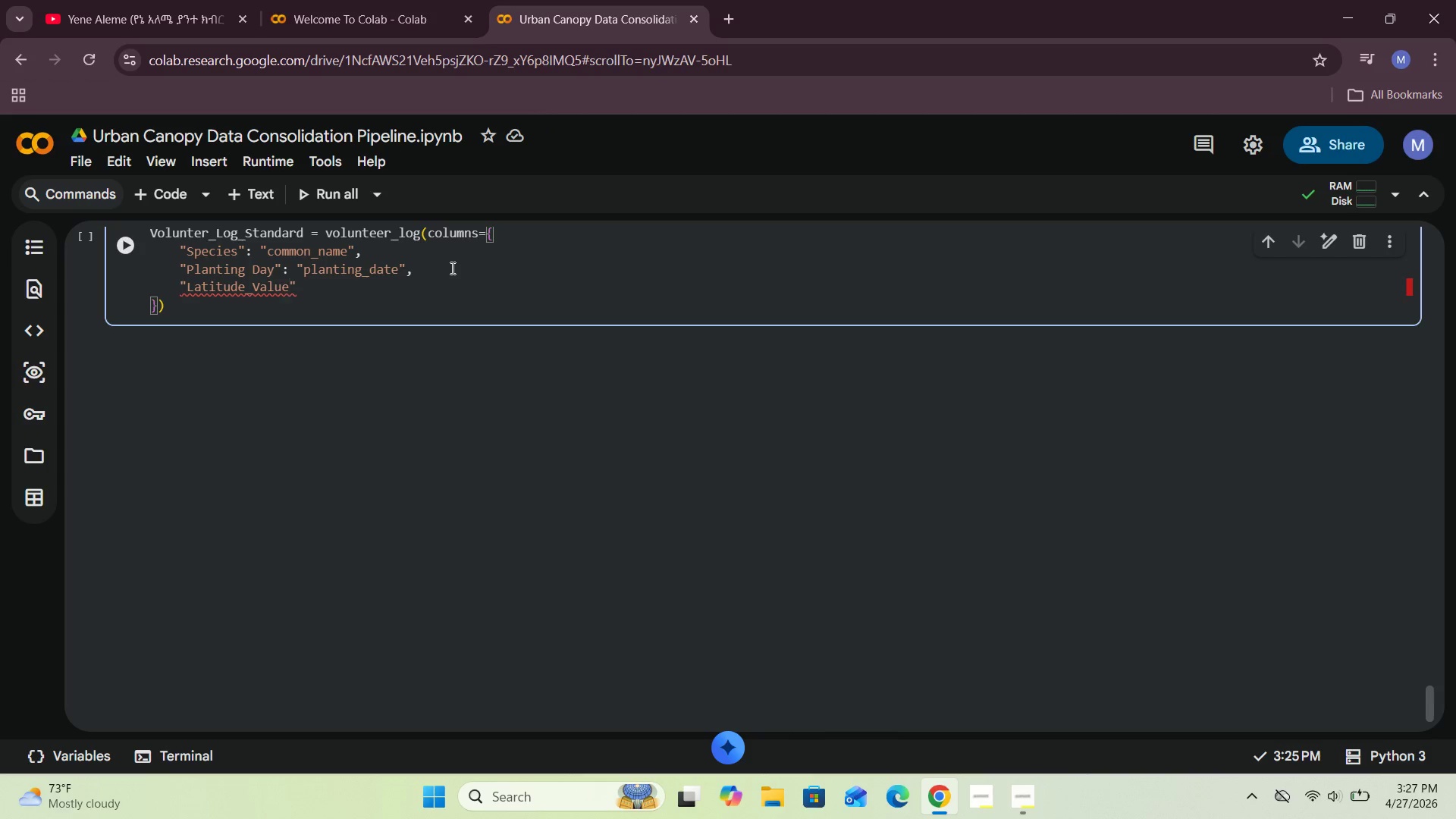 
key(ArrowRight)
 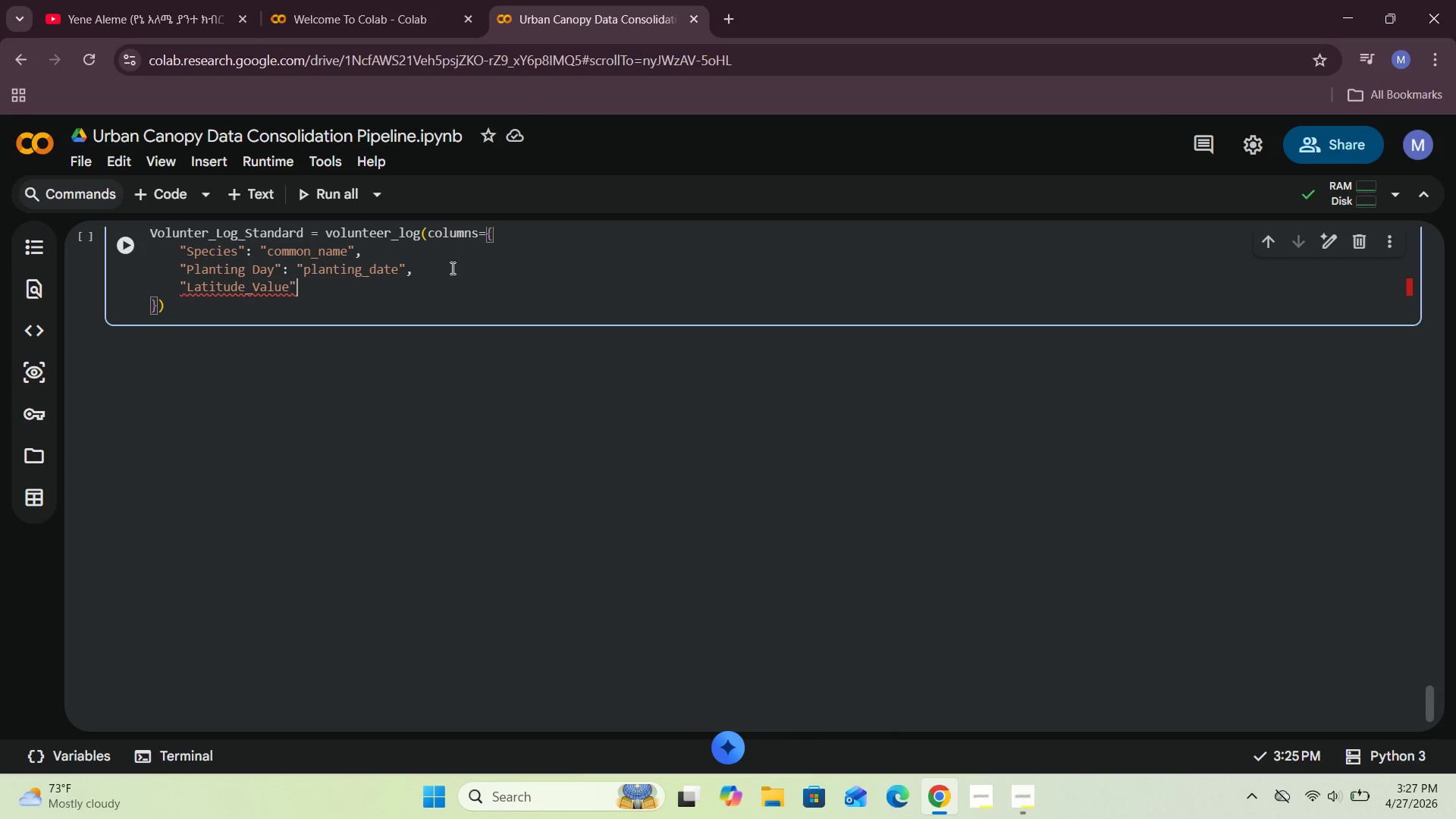 
type(: "latitude)
 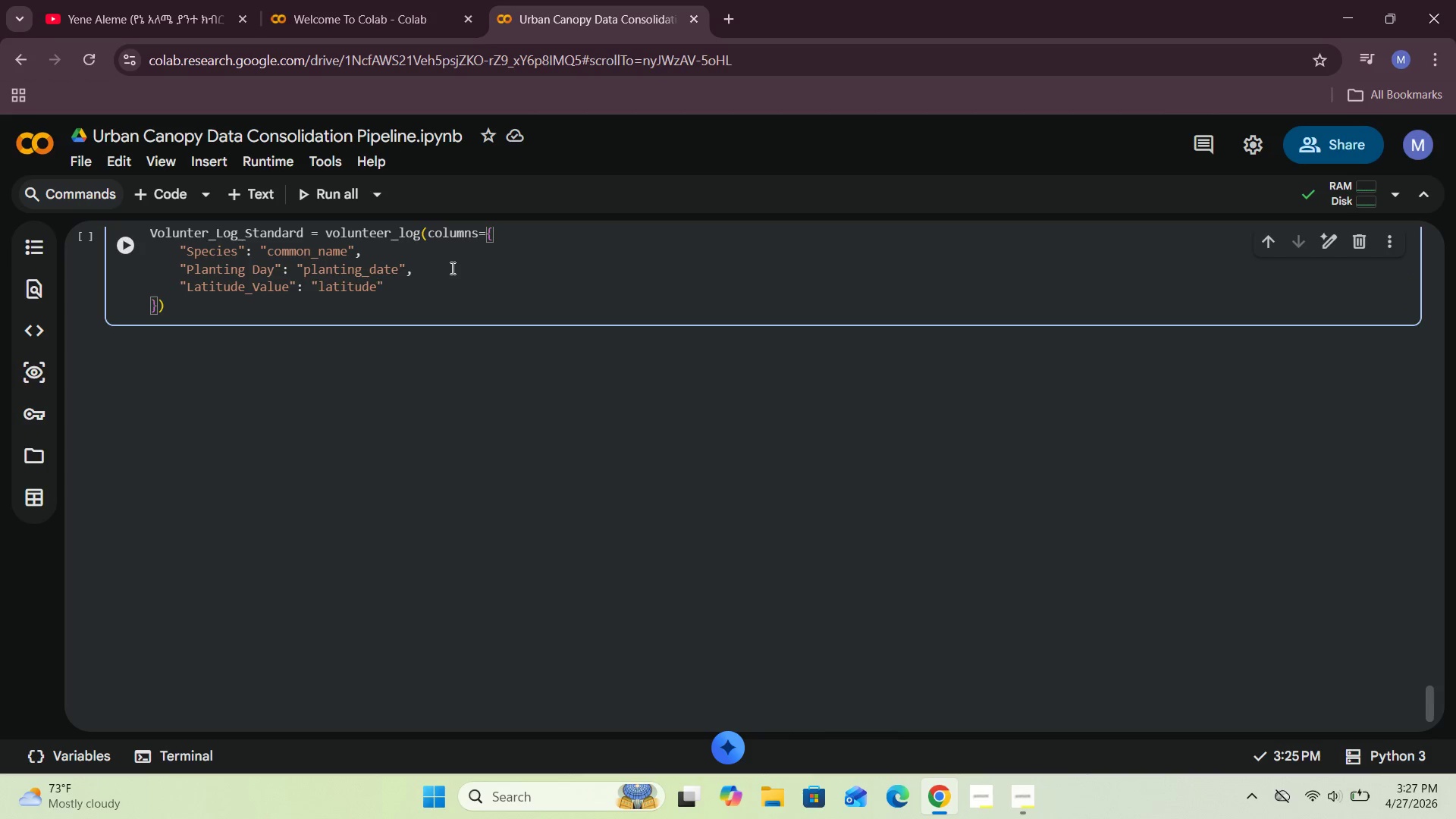 
key(ArrowRight)
 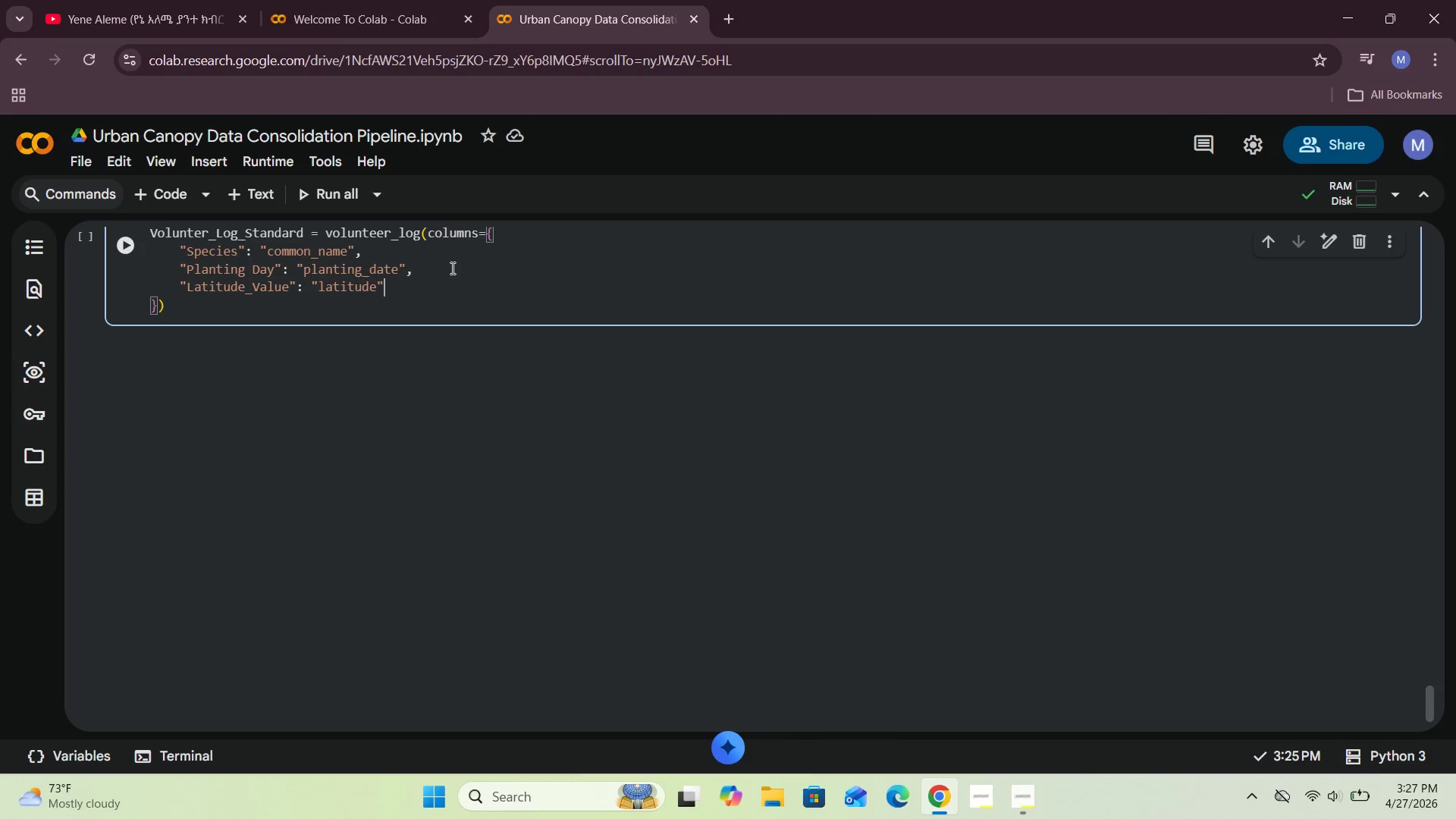 
key(Comma)
 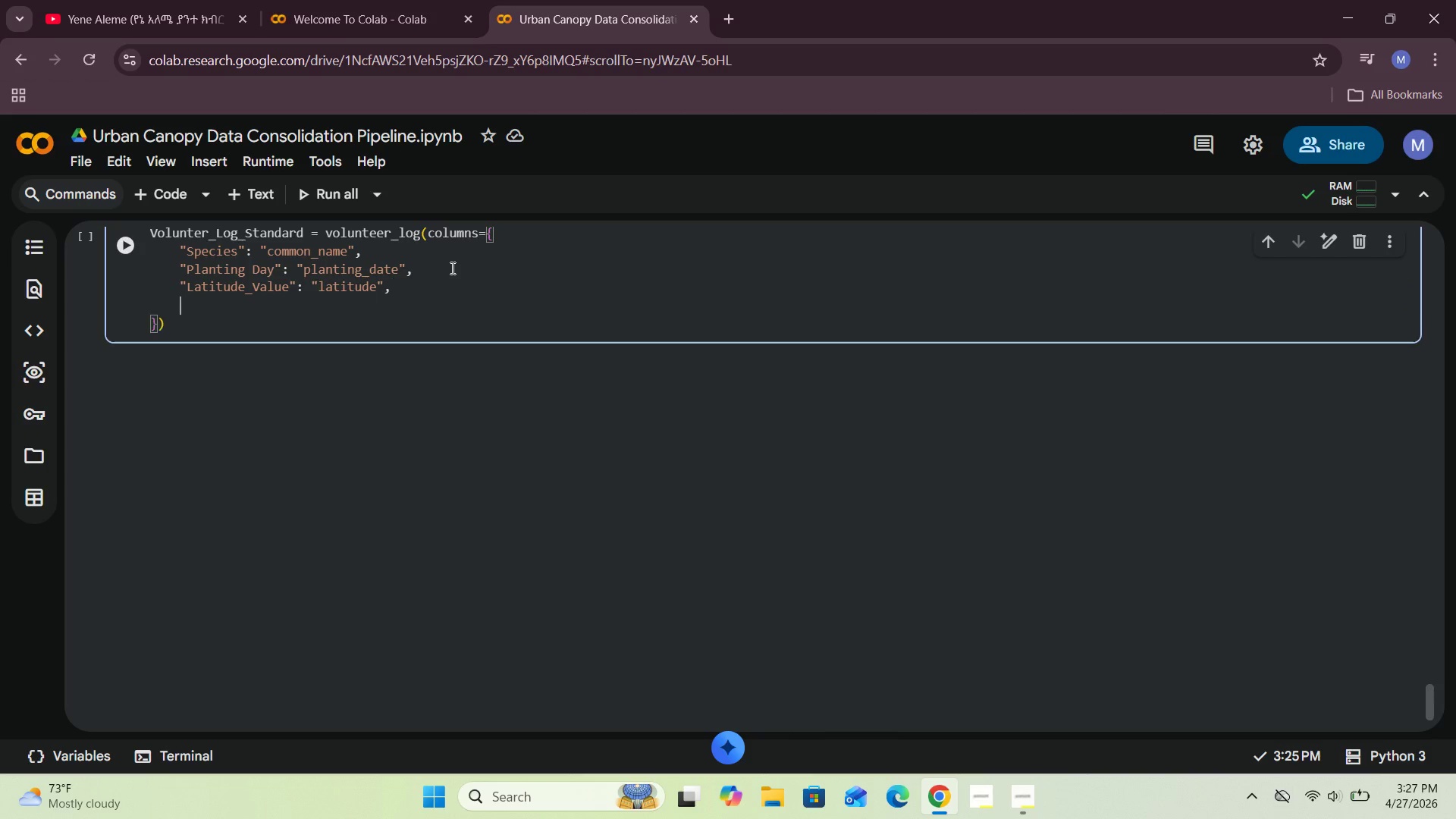 
key(Enter)
 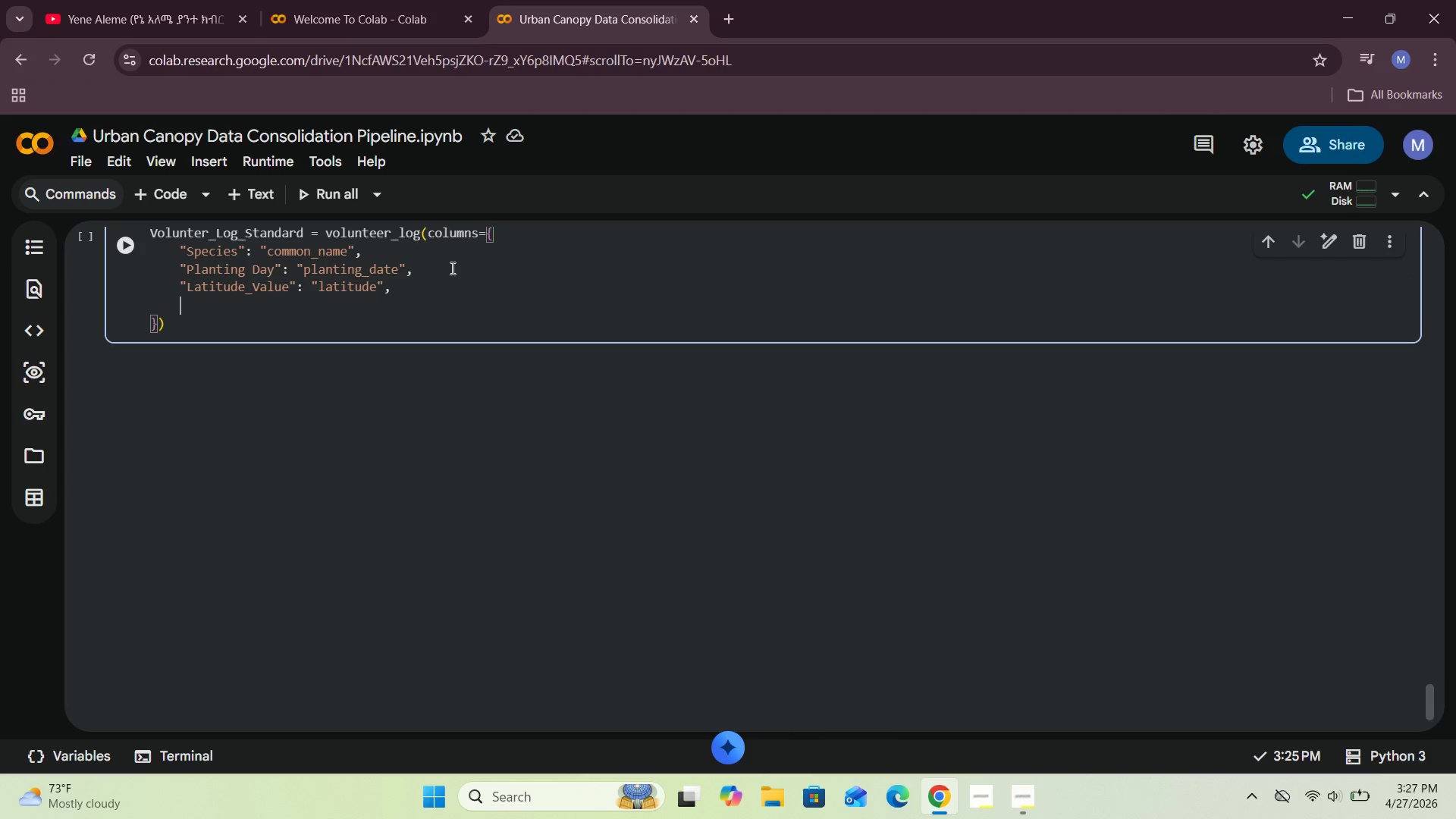 
type("Longitude_Value)
 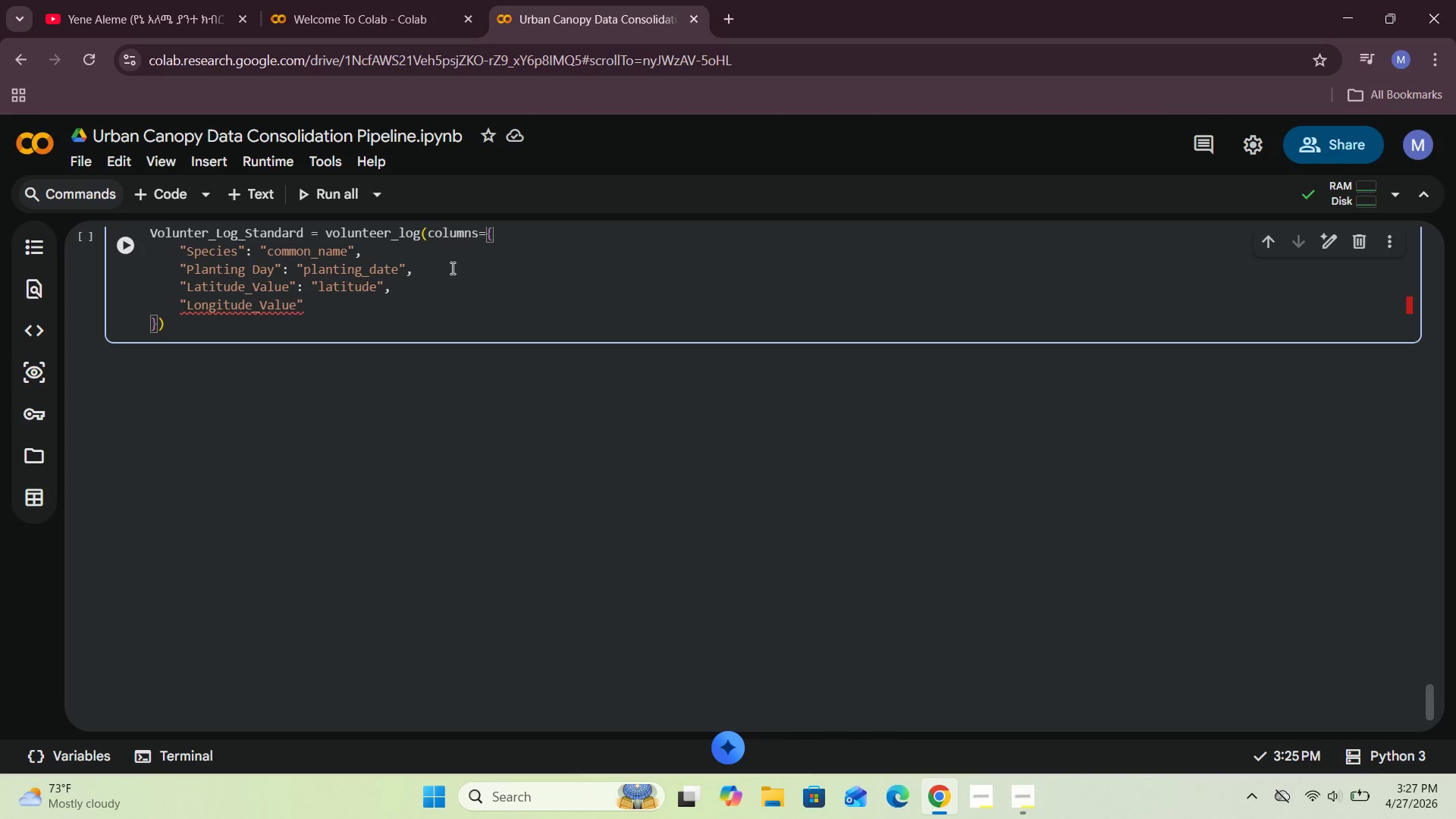 
key(ArrowRight)
 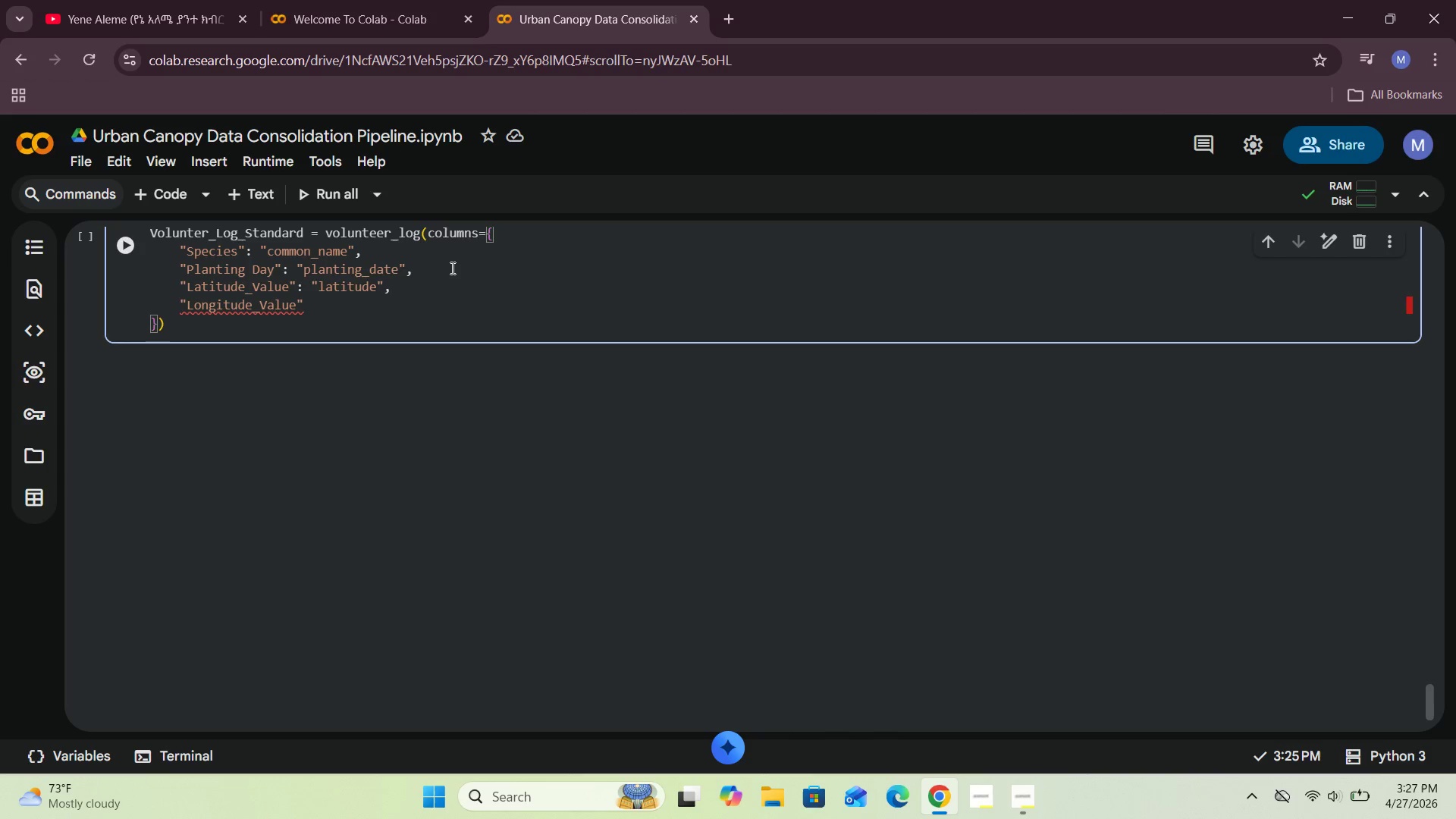 
key(Shift+Semicolon)
 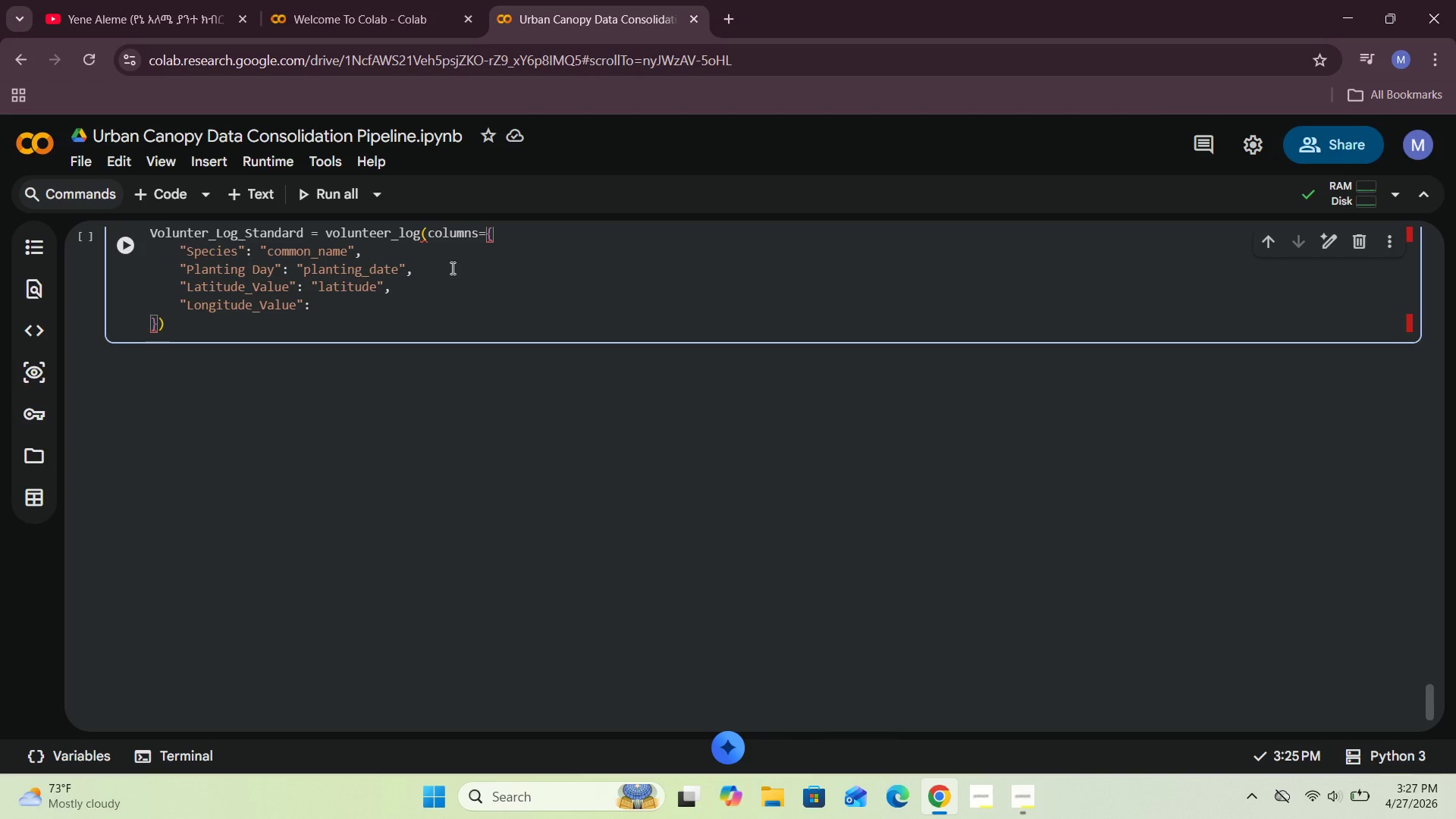 
wait(28.7)
 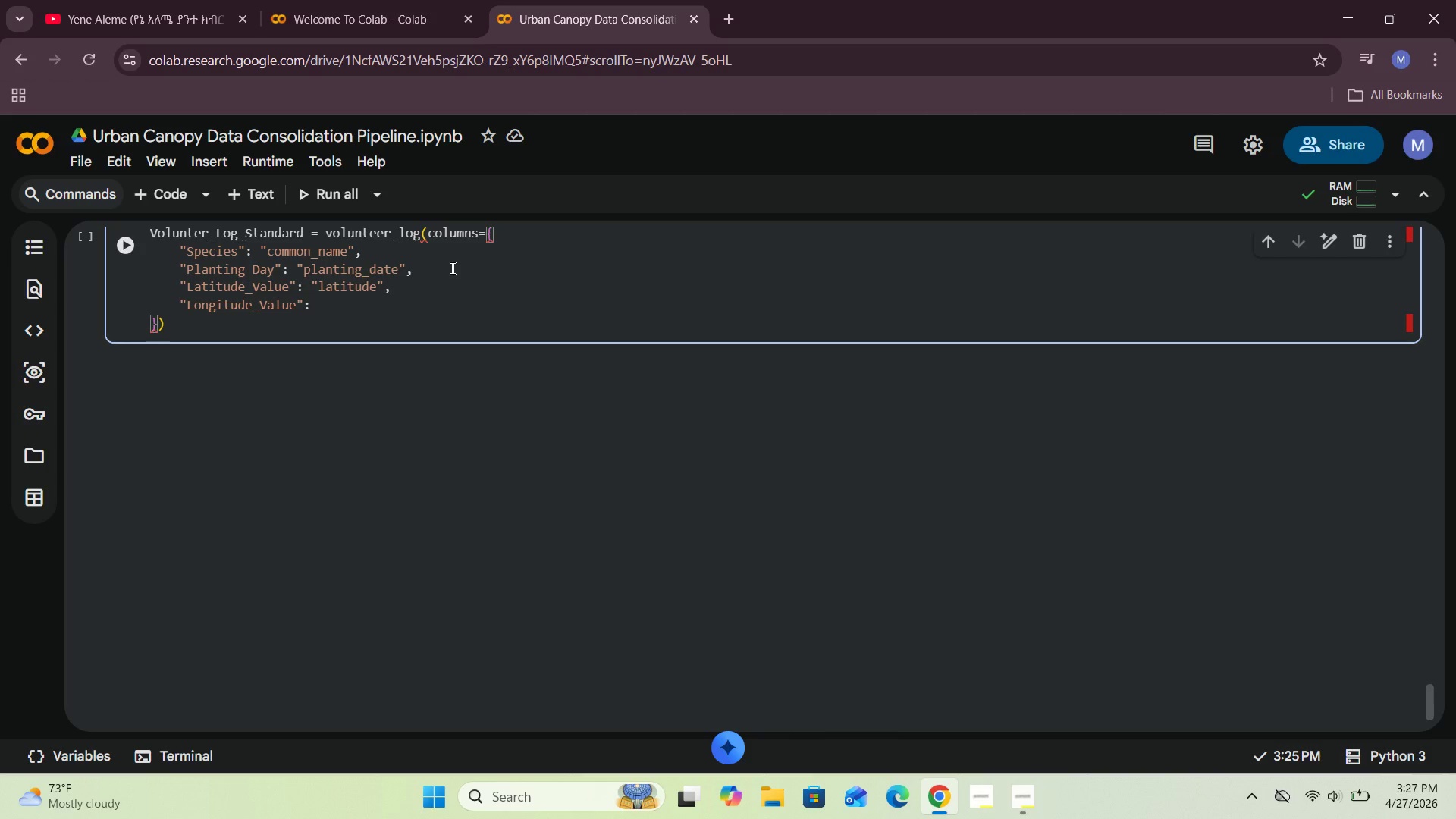 
type( "lngirude)
key(Backspace)
key(Backspace)
key(Backspace)
key(Backspace)
type(tude)
 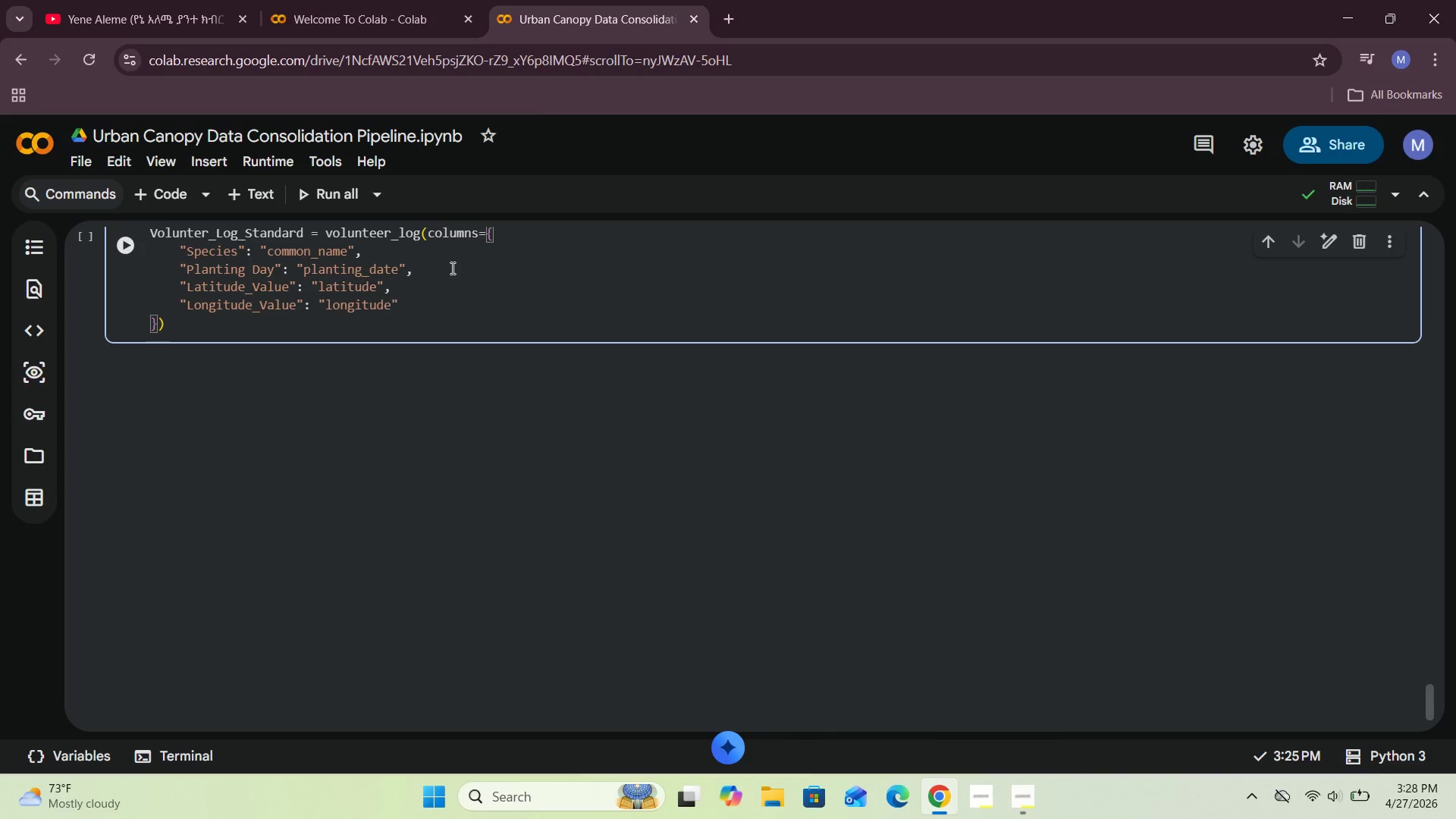 
 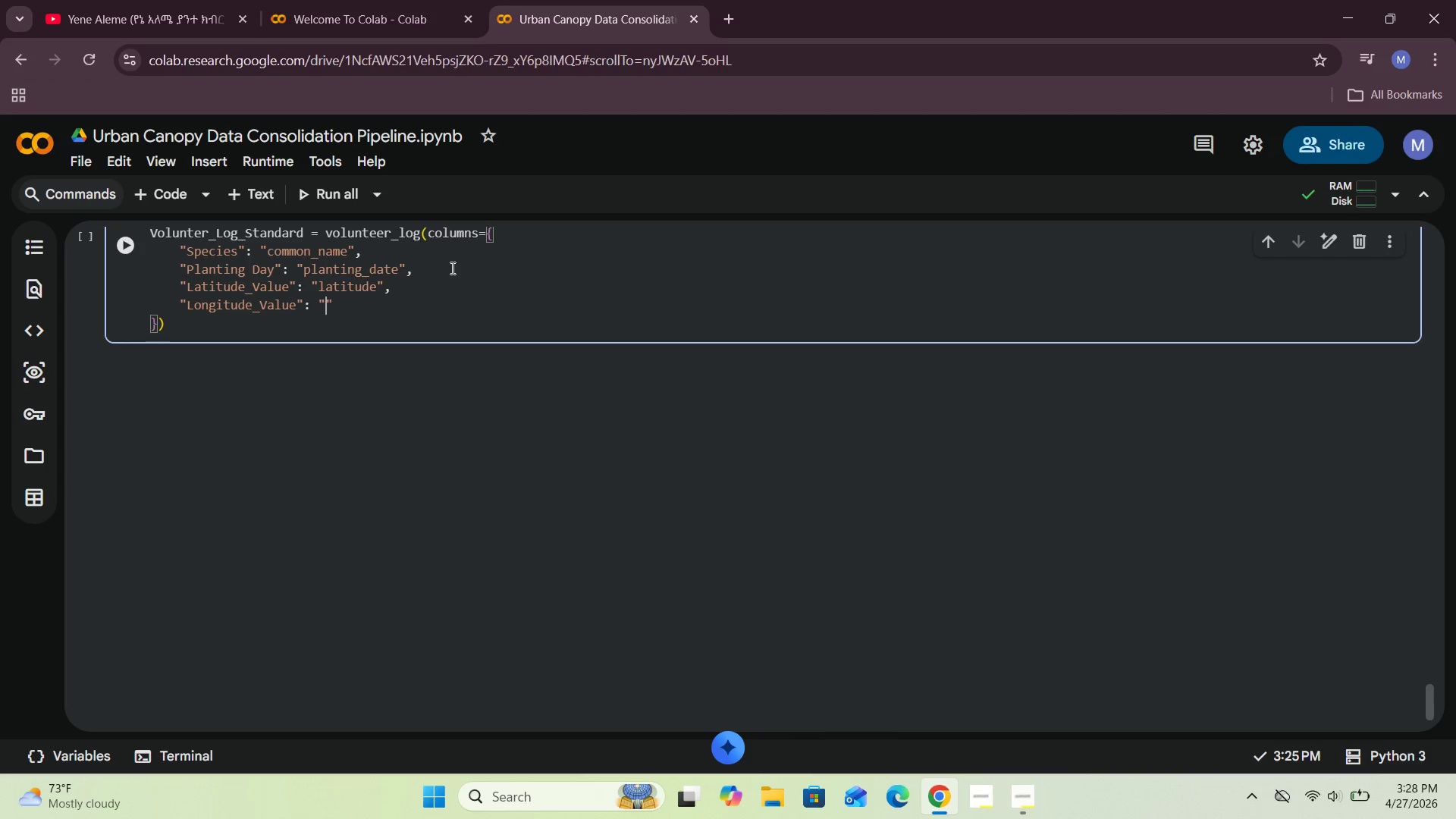 
hold_key(key=O, duration=0.31)
 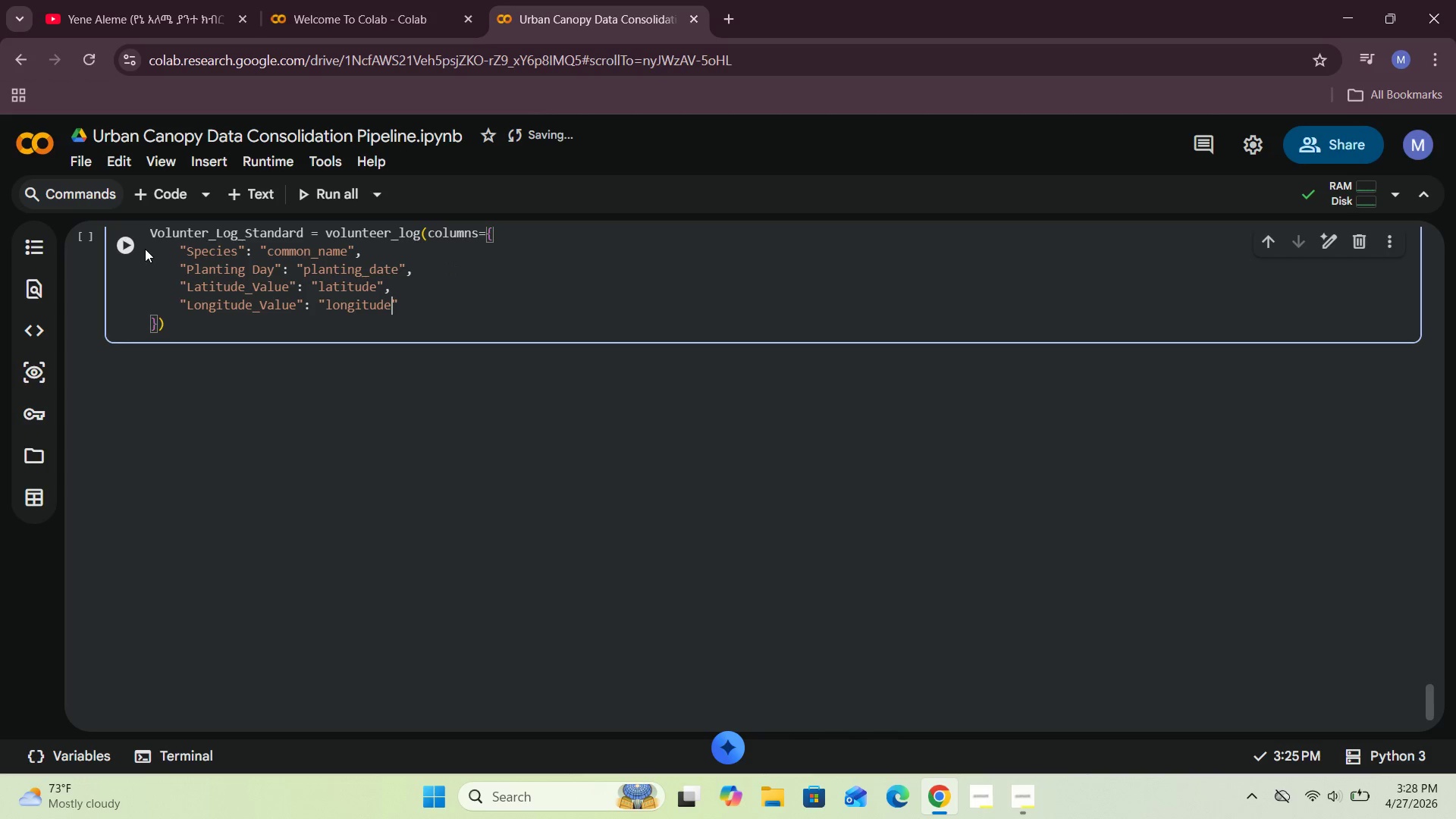 
wait(9.28)
 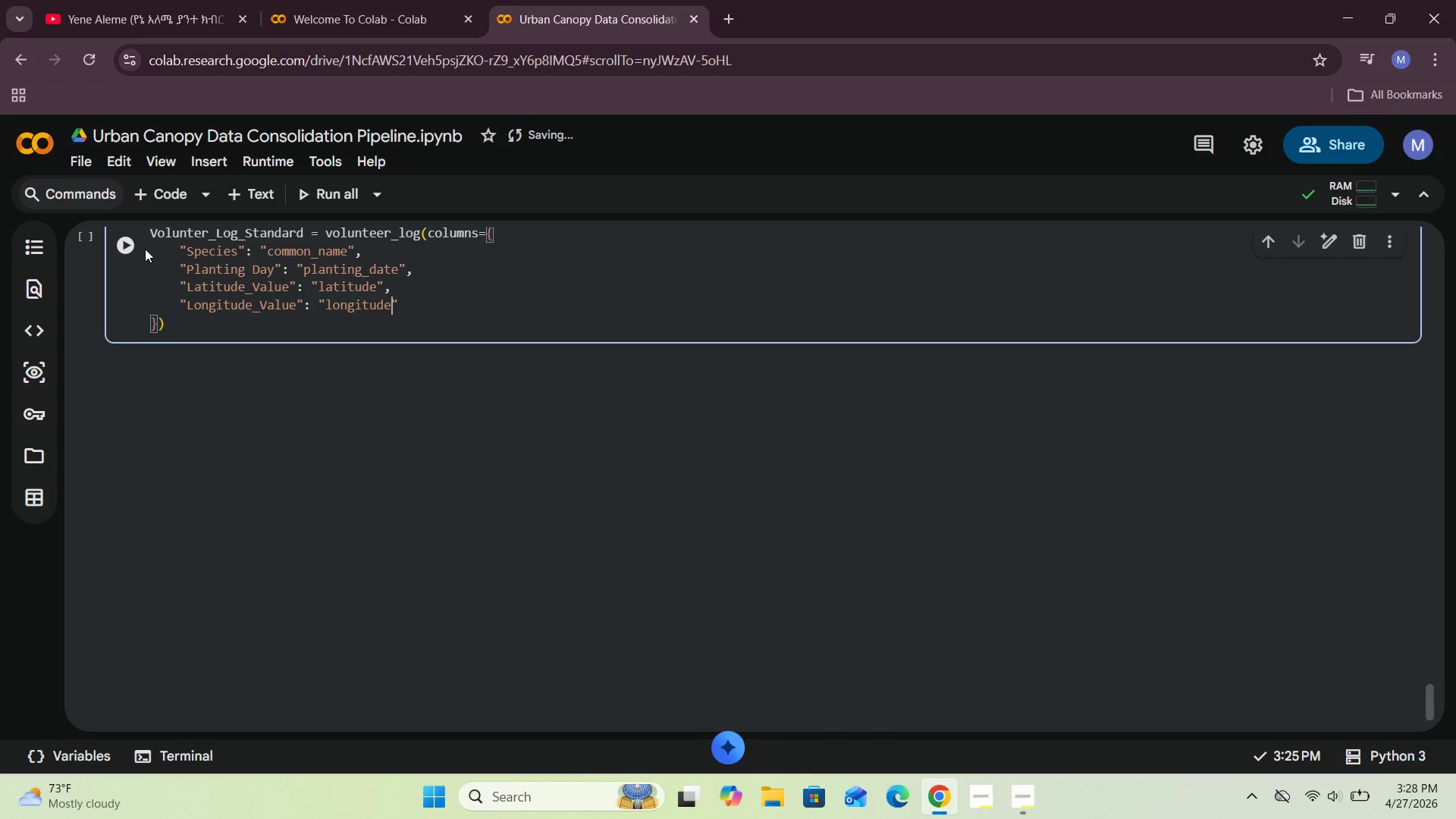 
left_click([129, 246])
 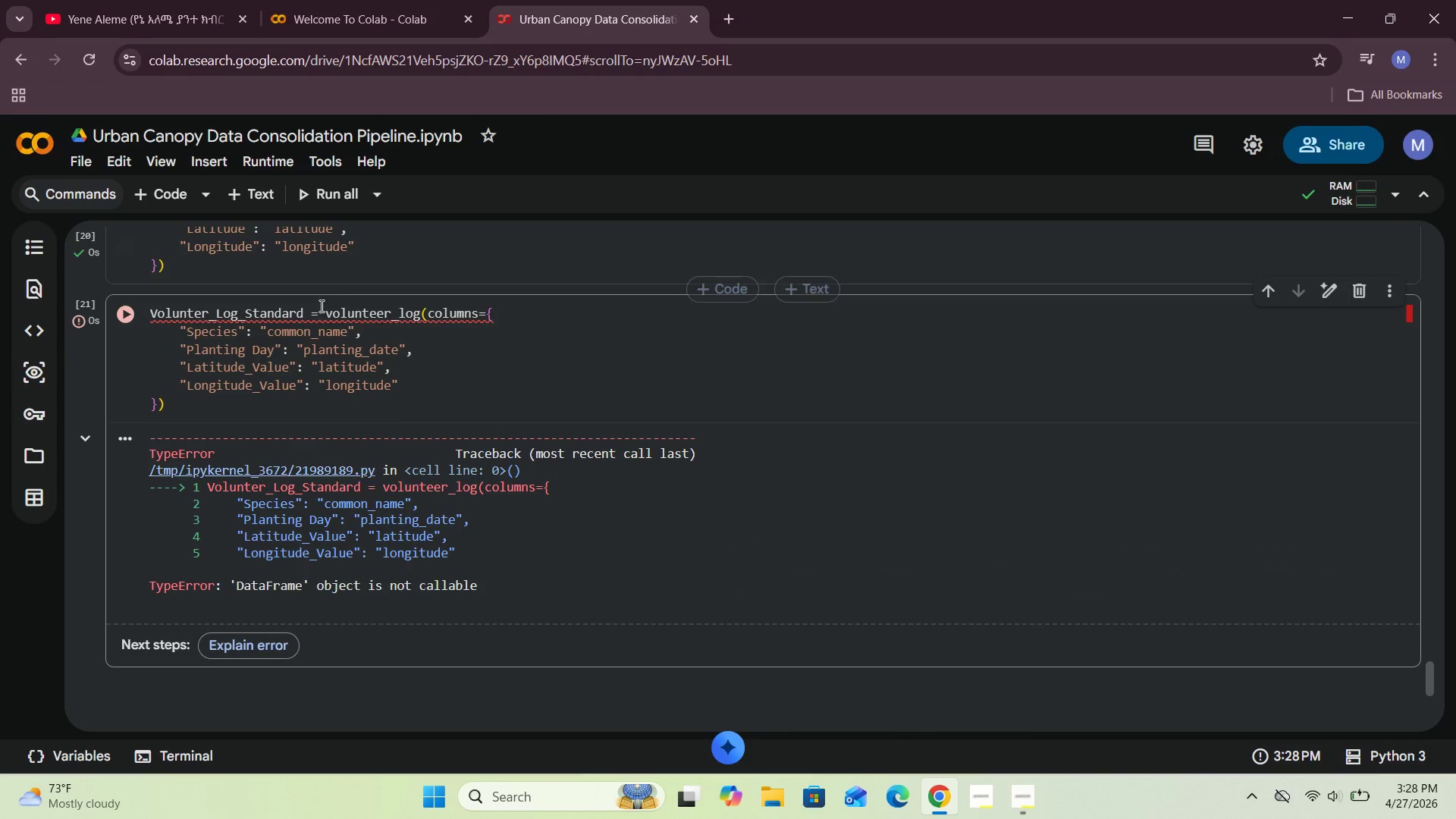 
left_click([418, 315])
 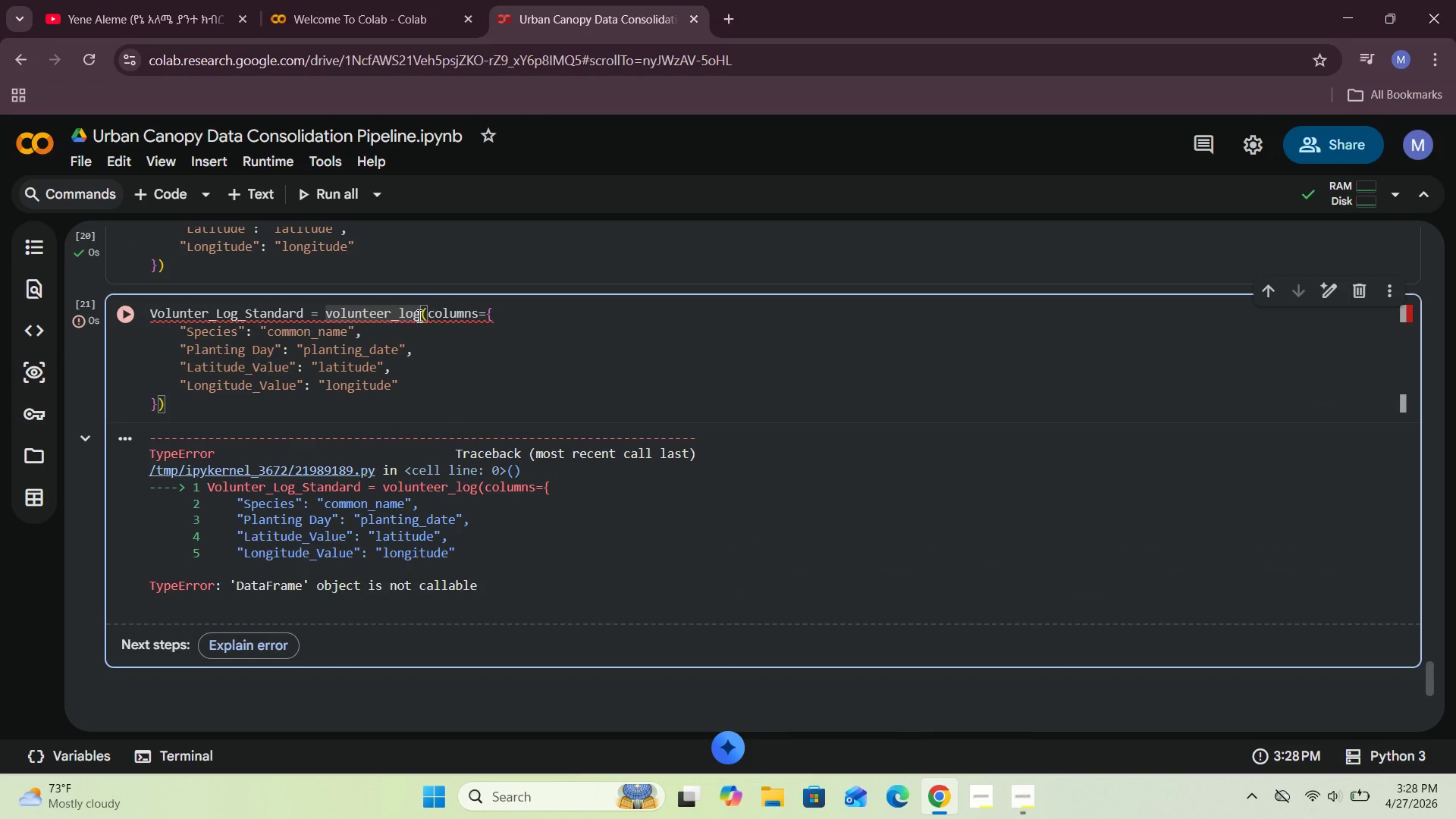 
type(.rename)
 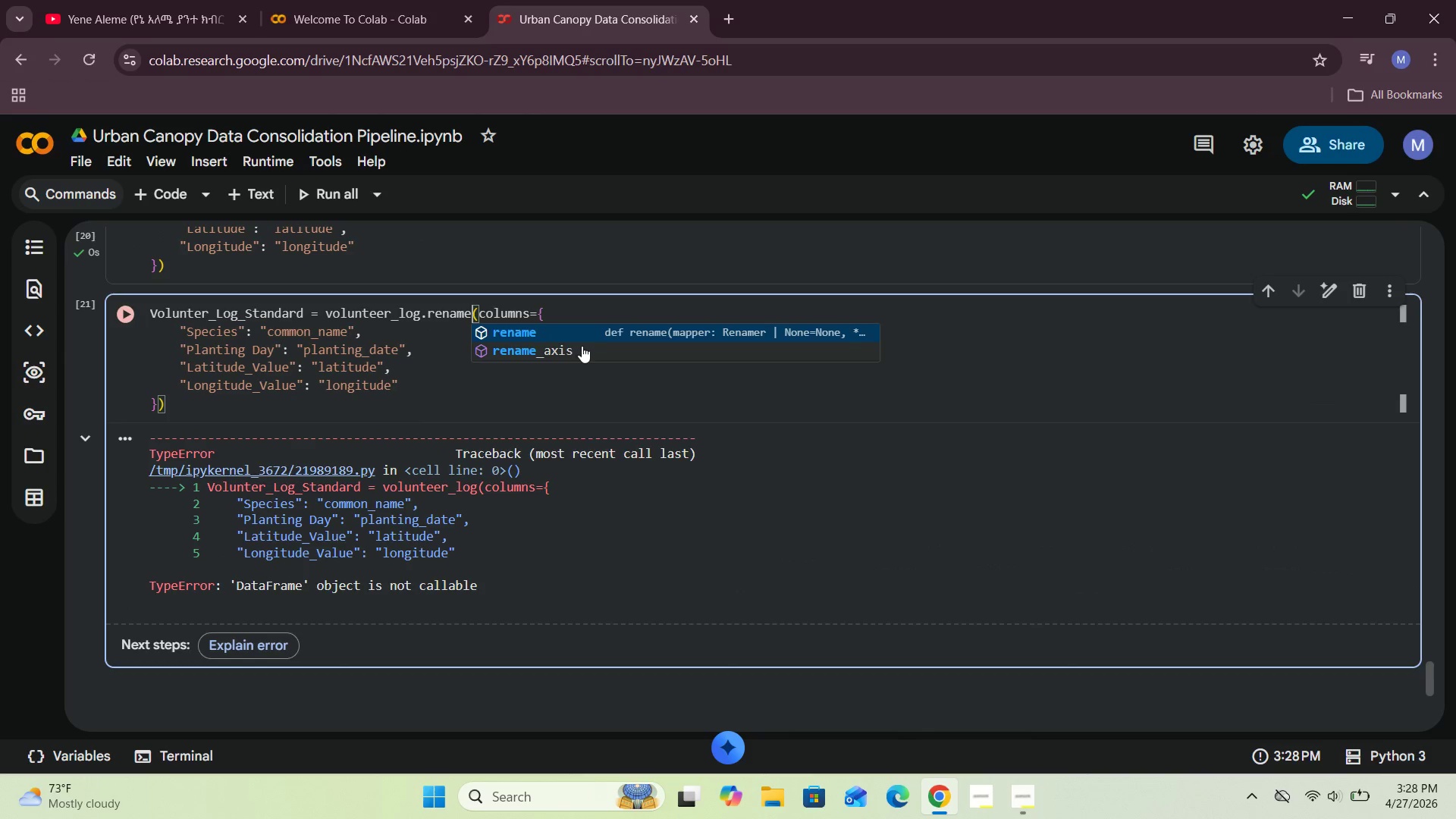 
left_click([590, 333])
 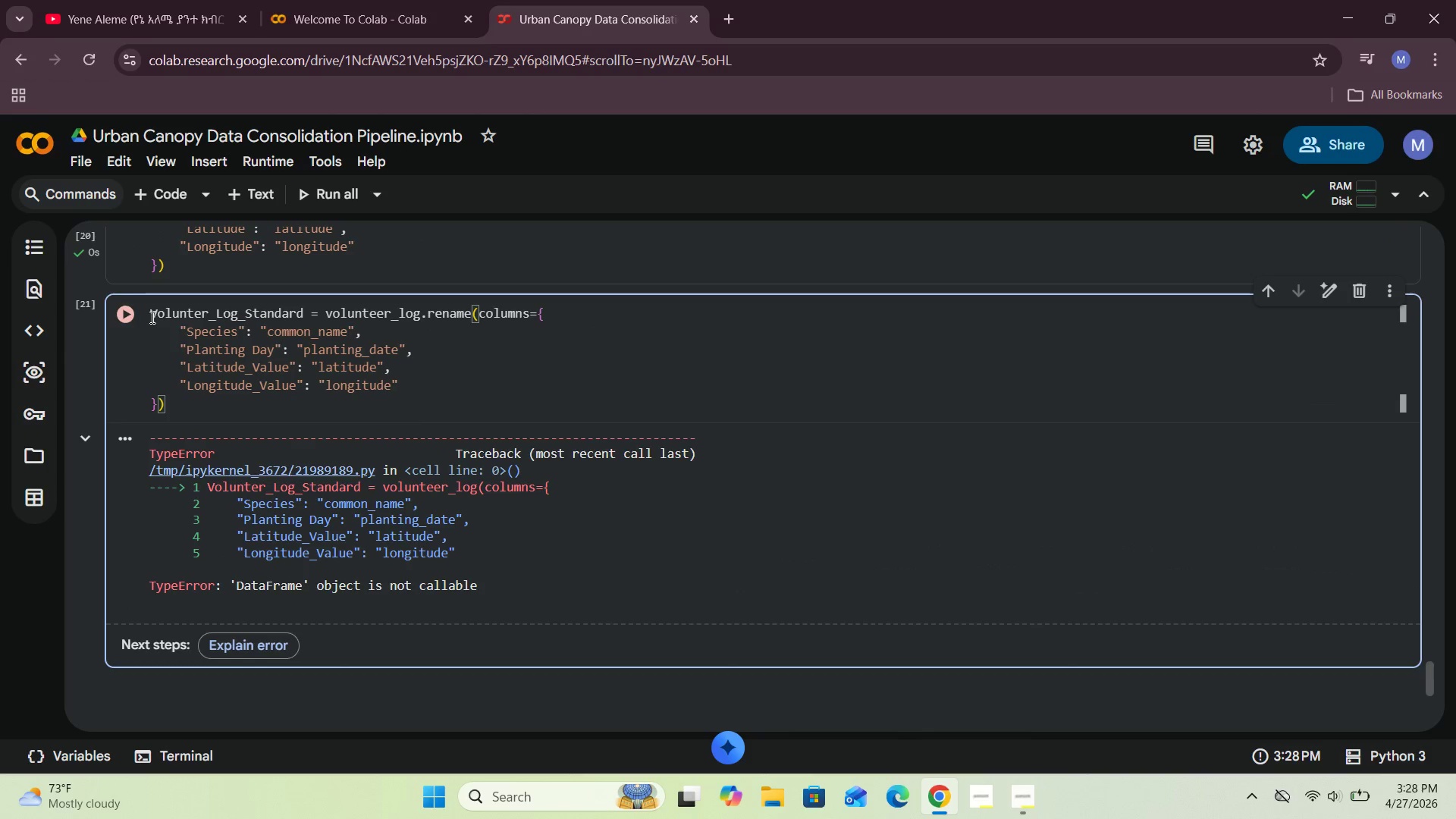 
left_click([135, 315])
 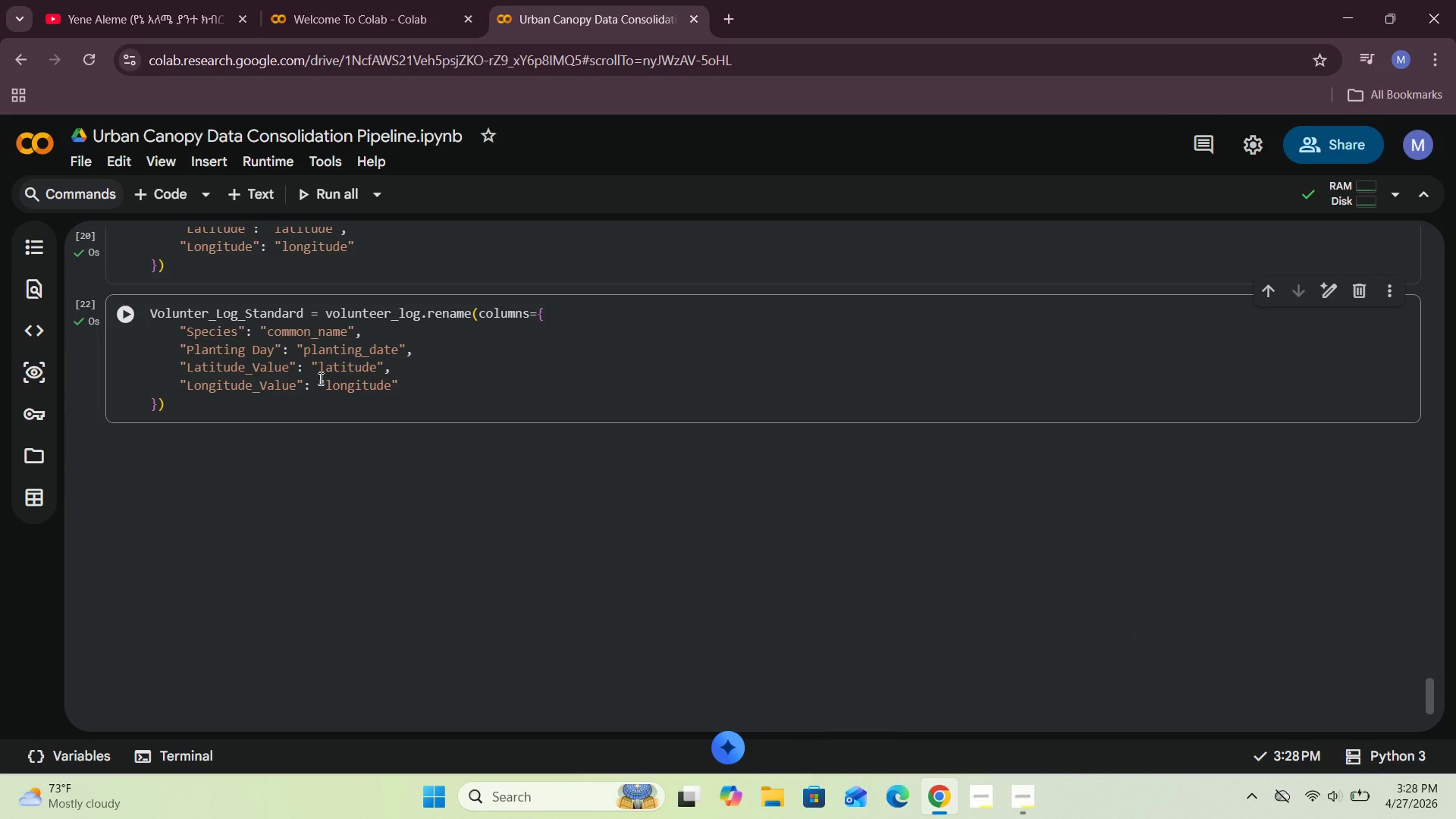 
wait(10.86)
 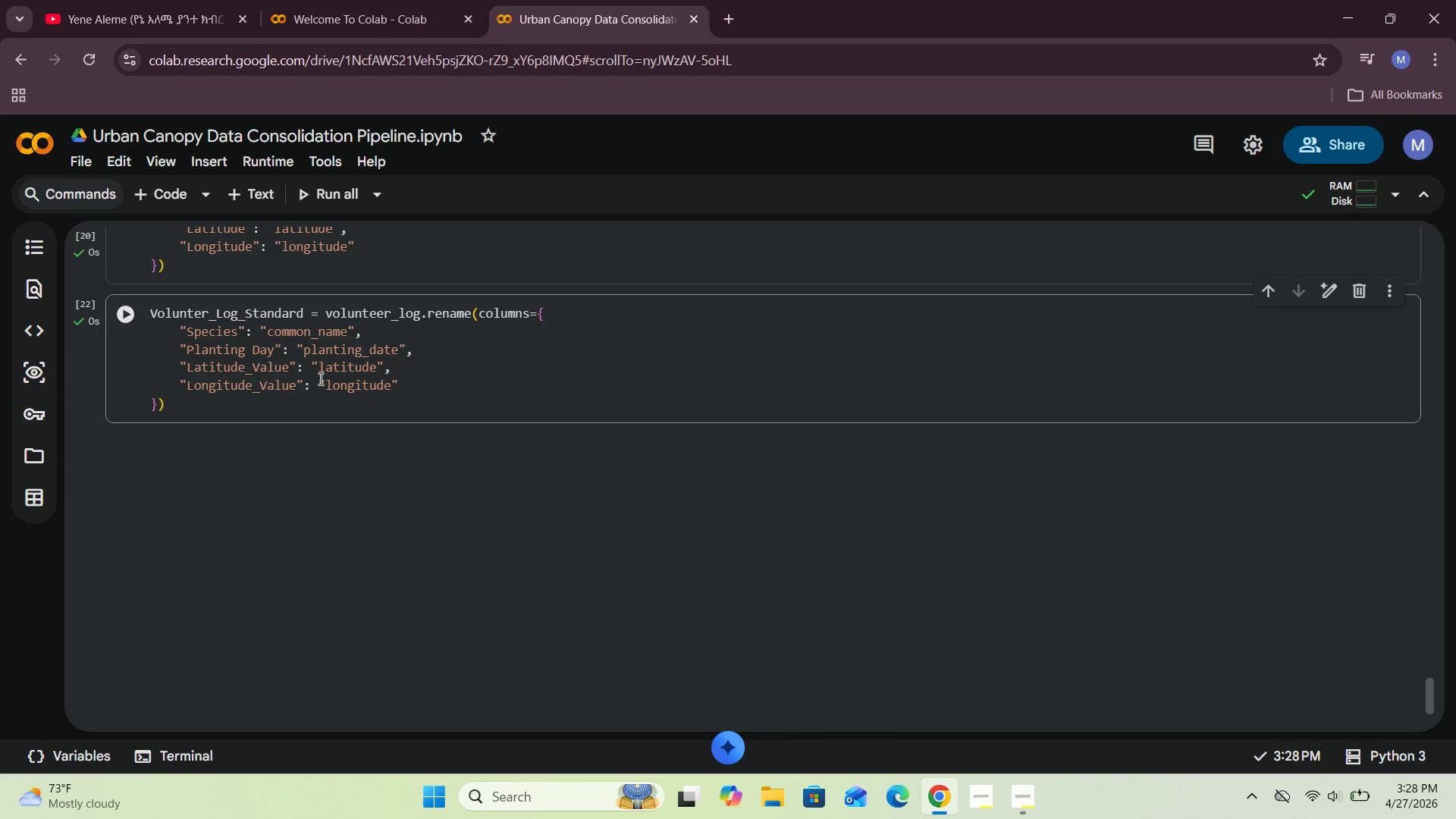 
left_click([264, 196])
 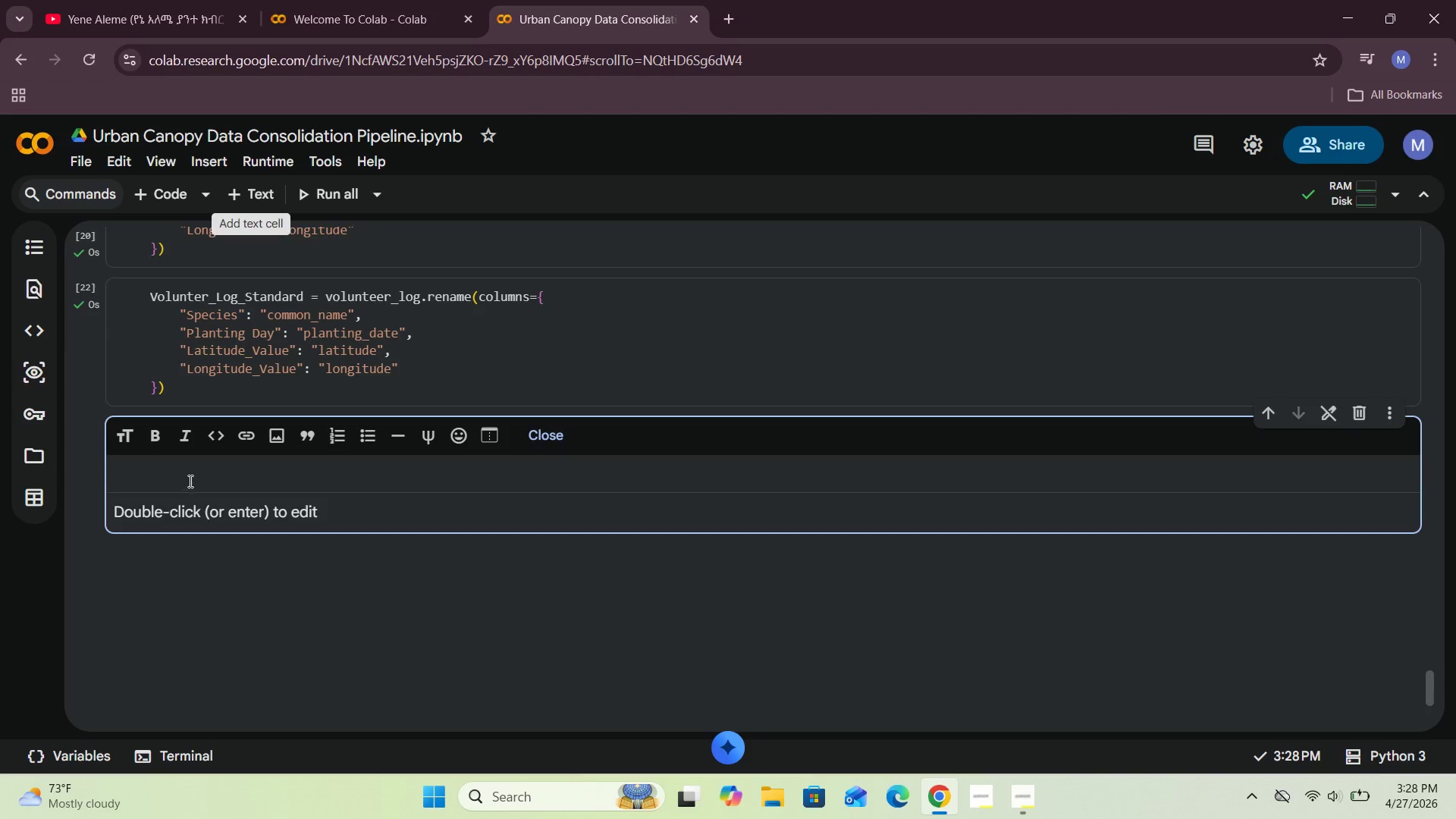 
left_click([190, 480])
 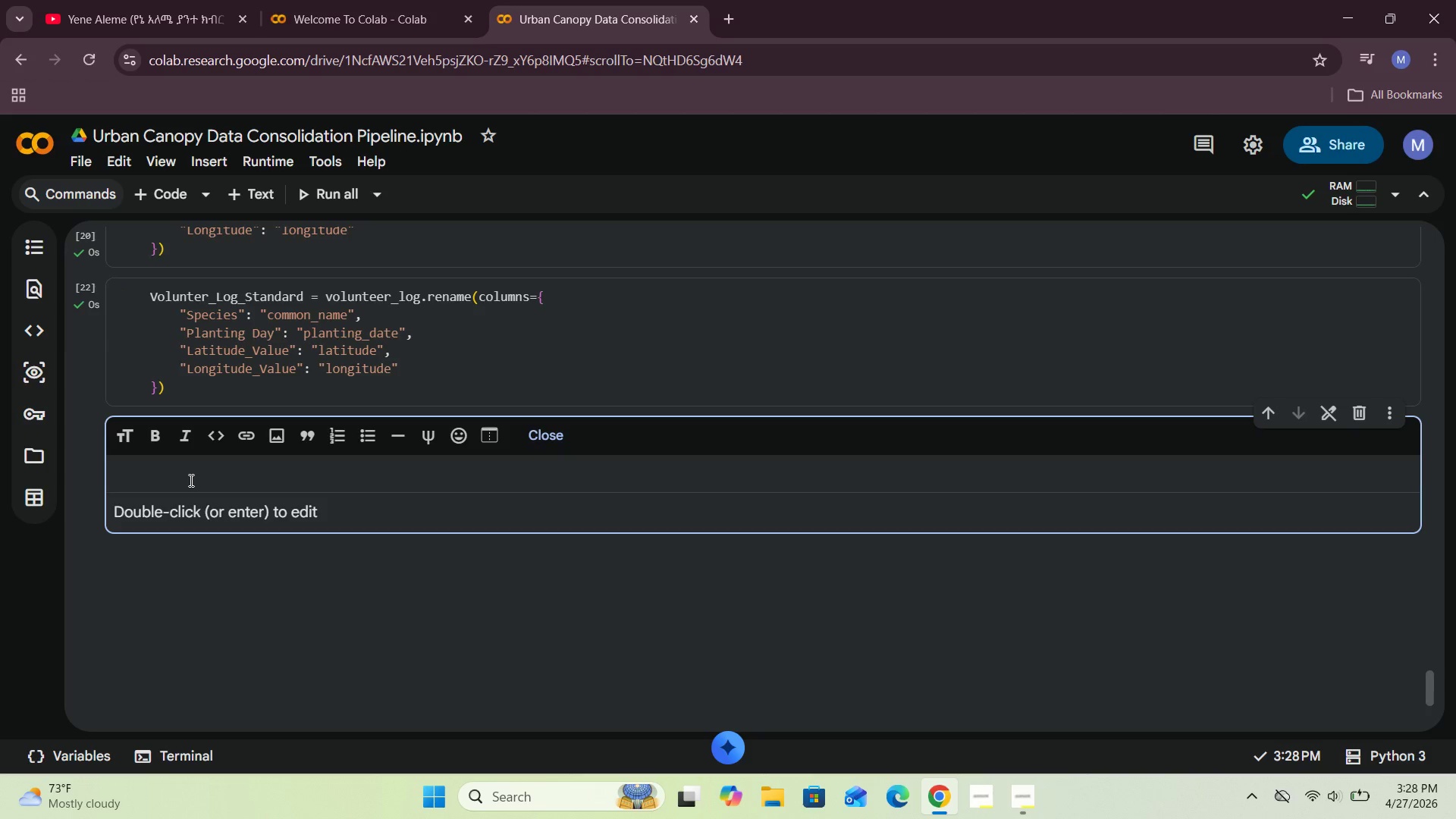 